 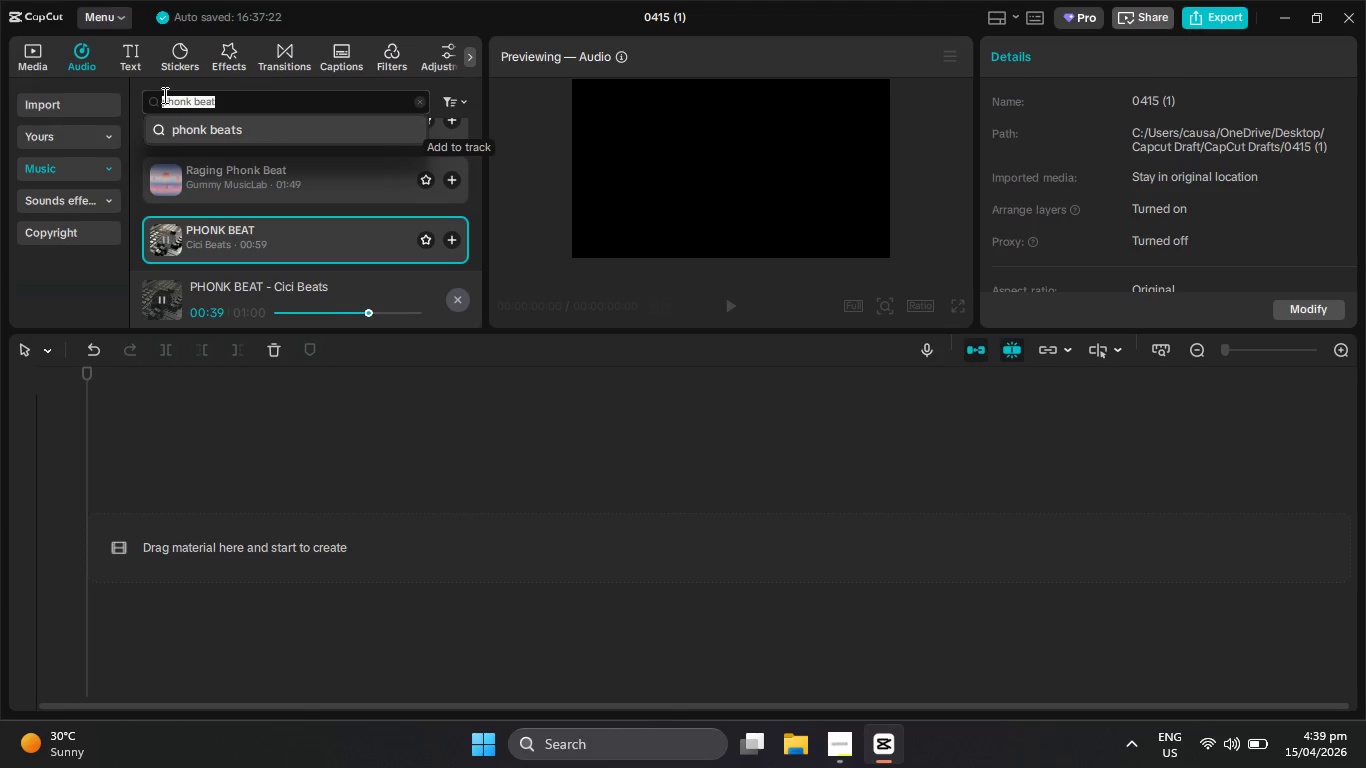 
key(Control+V)
 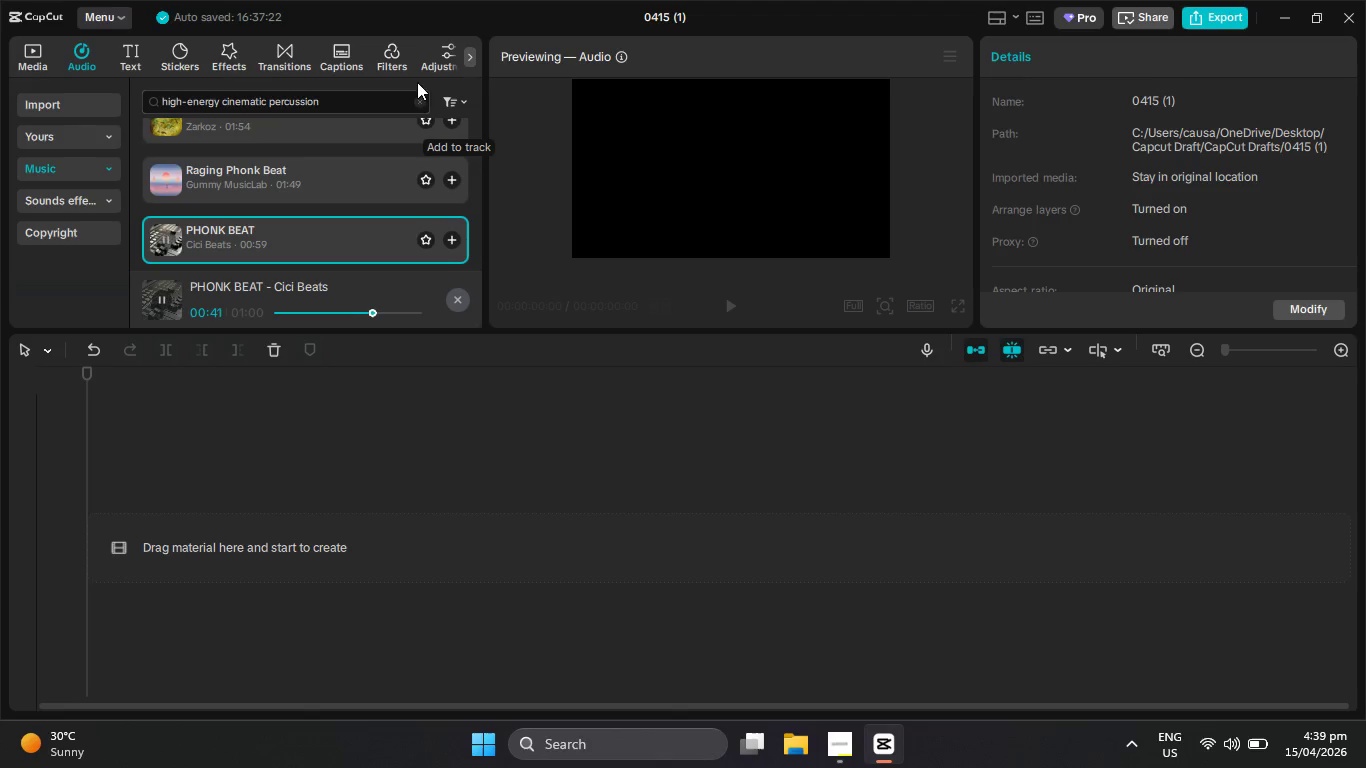 
key(Enter)
 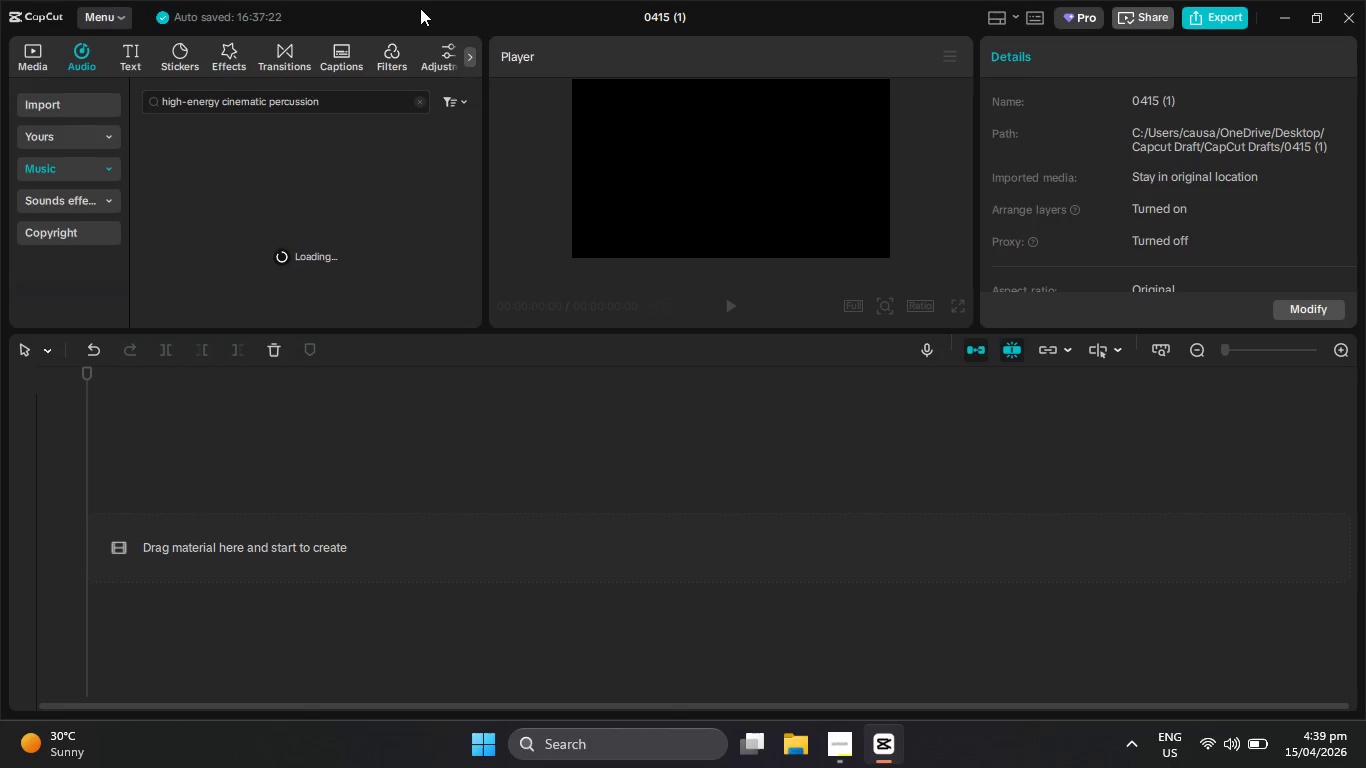 
mouse_move([386, -10])
 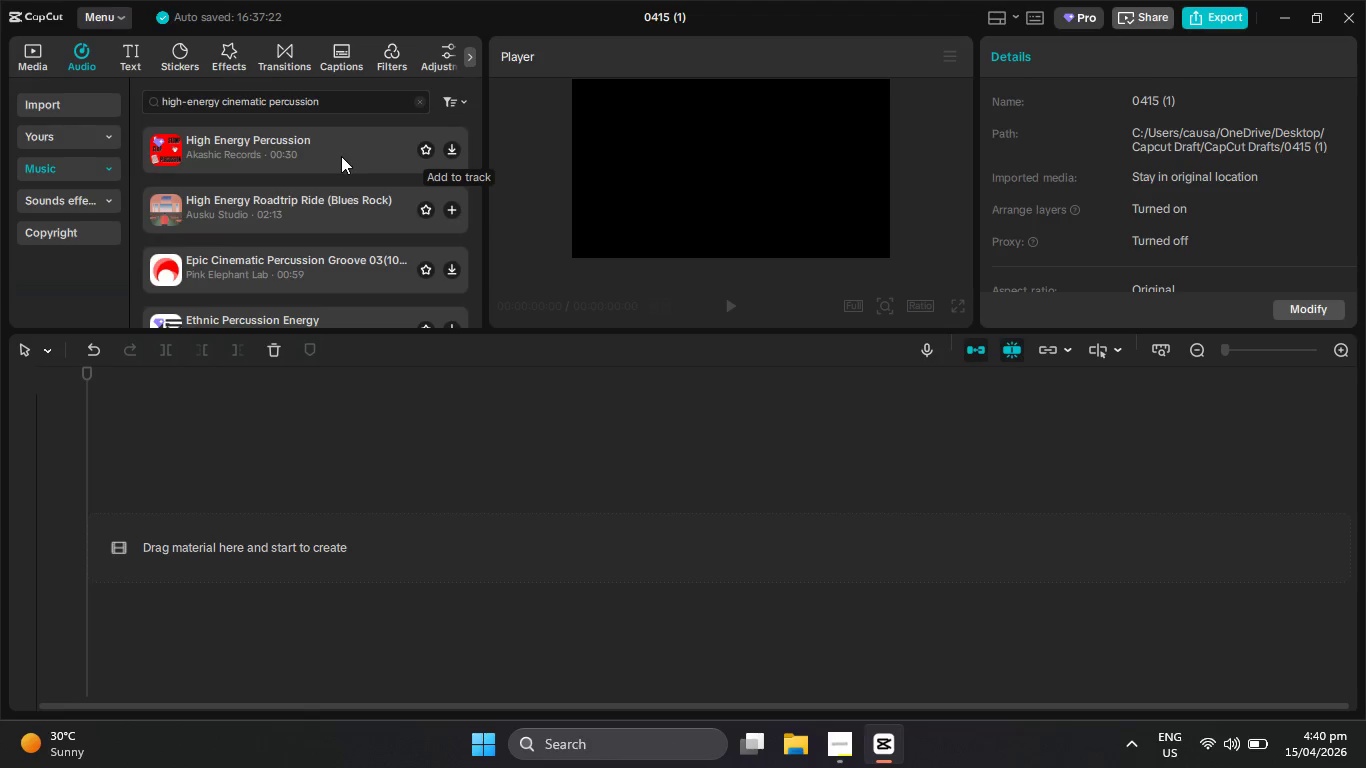 
left_click([341, 156])
 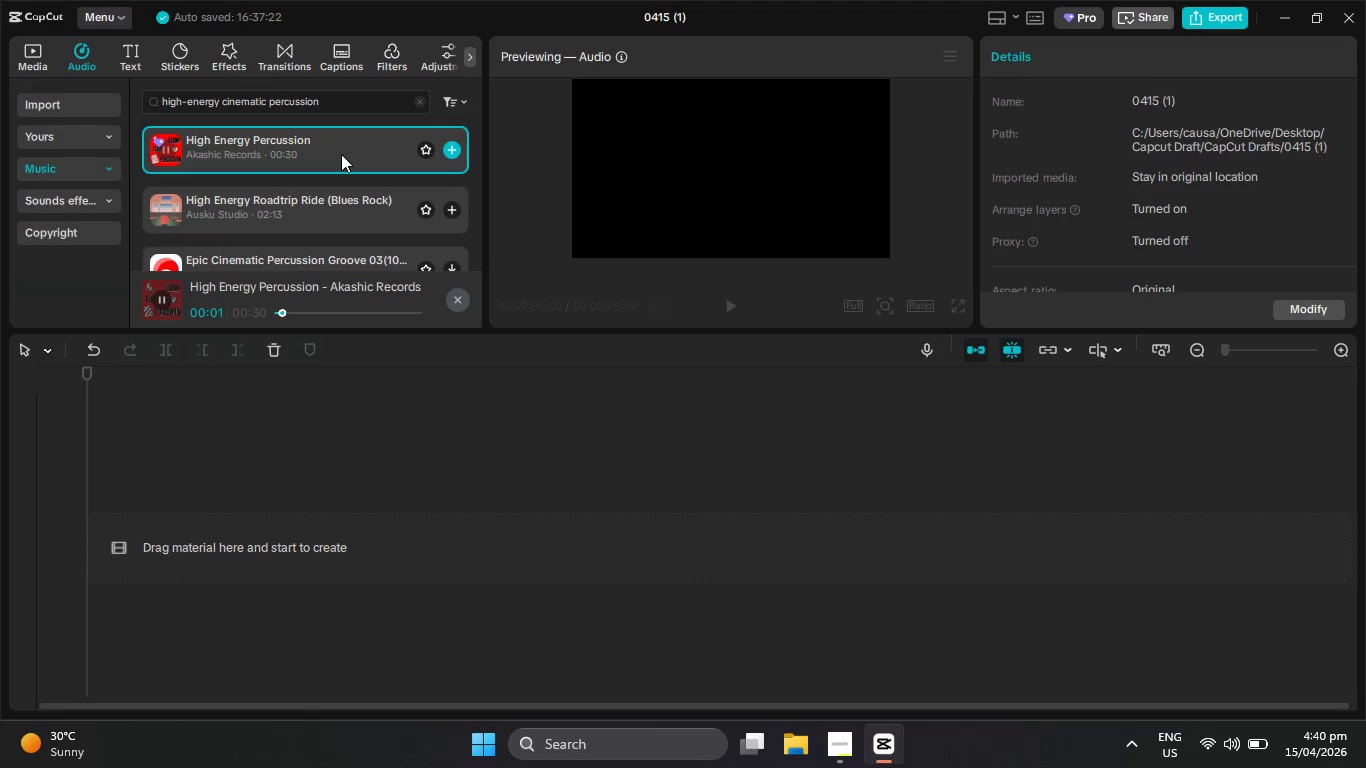 
scroll: coordinate [341, 160], scroll_direction: down, amount: 1.0
 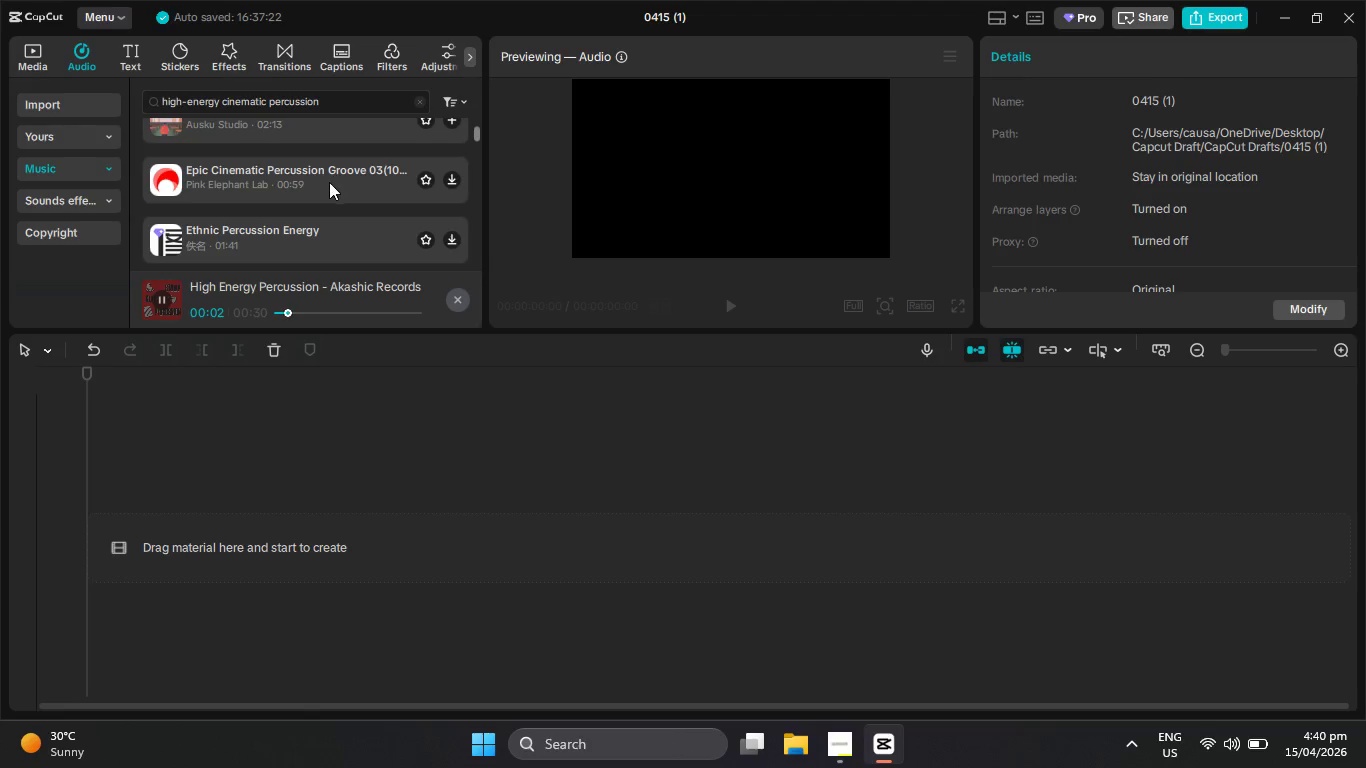 
left_click([328, 176])
 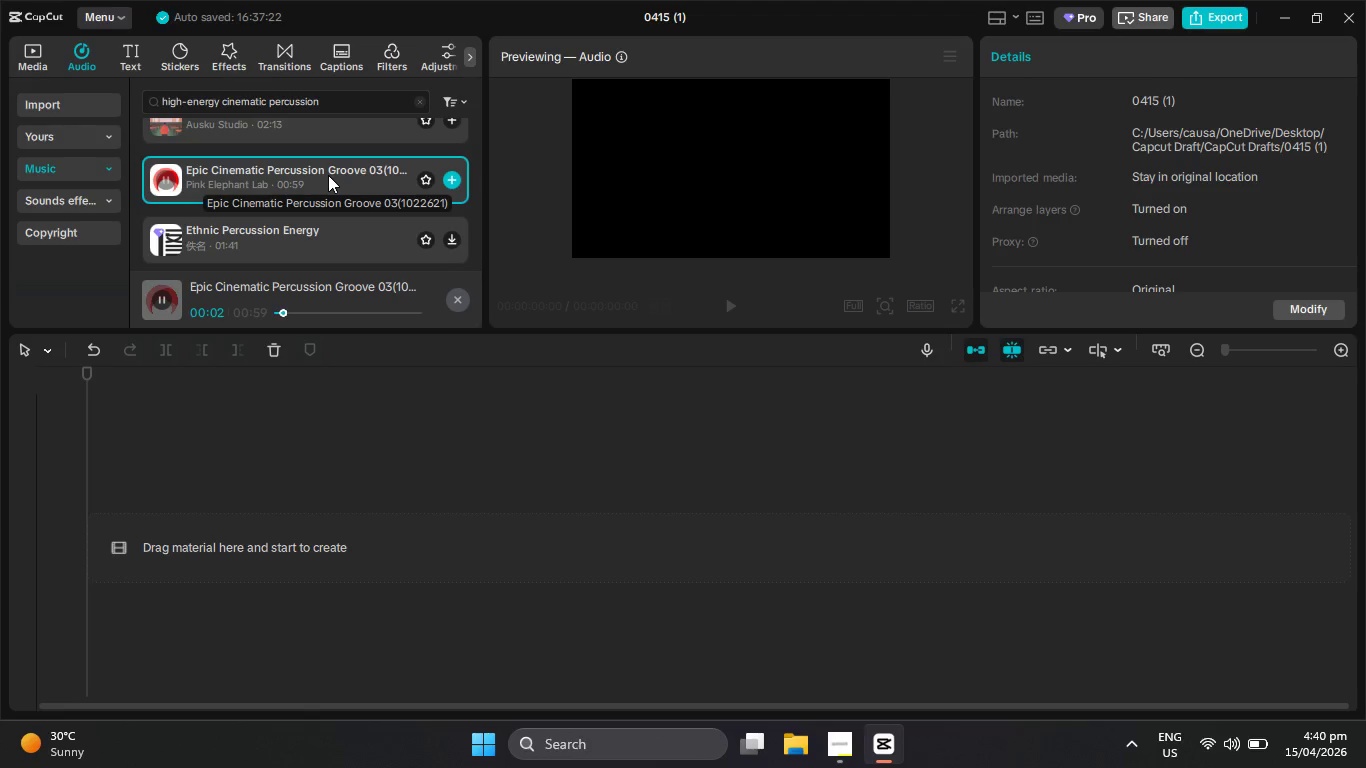 
wait(10.97)
 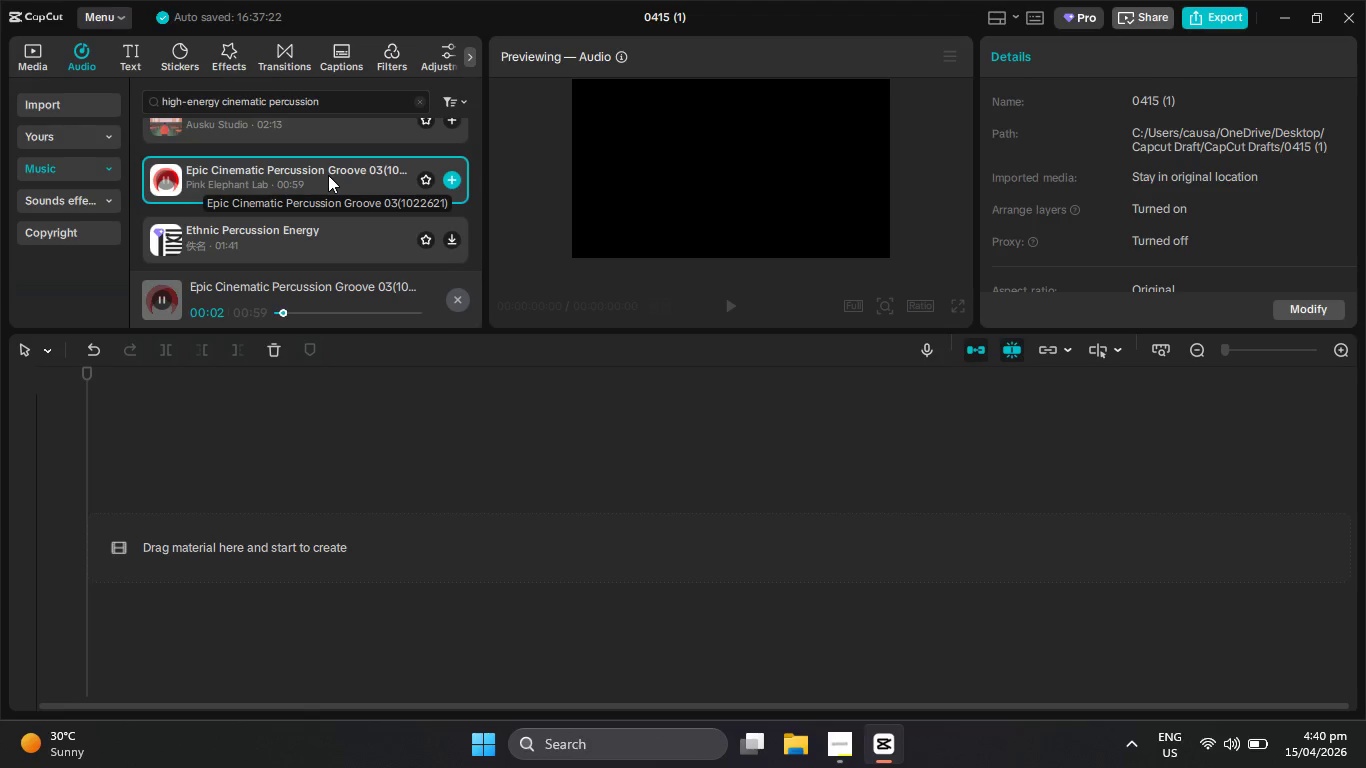 
scroll: coordinate [437, 165], scroll_direction: up, amount: 2.0
 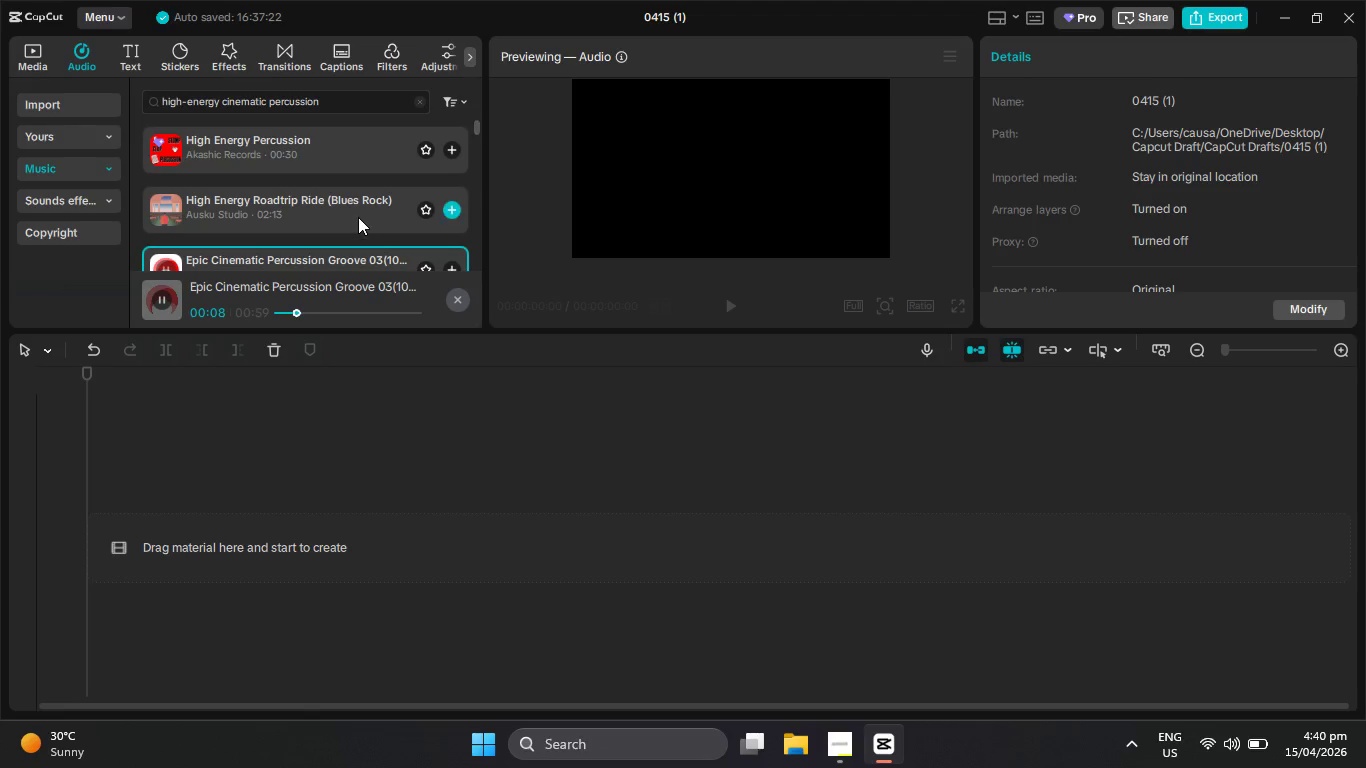 
left_click([338, 198])
 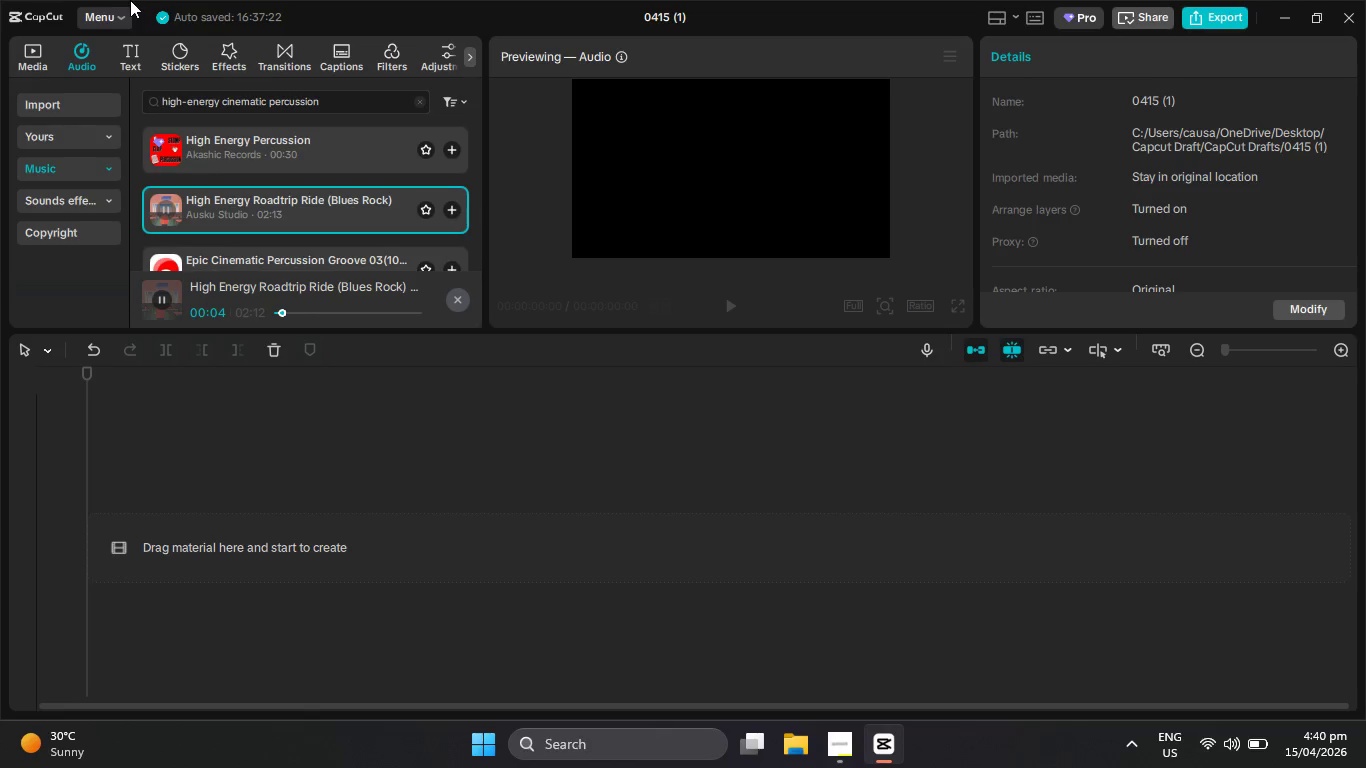 
wait(5.89)
 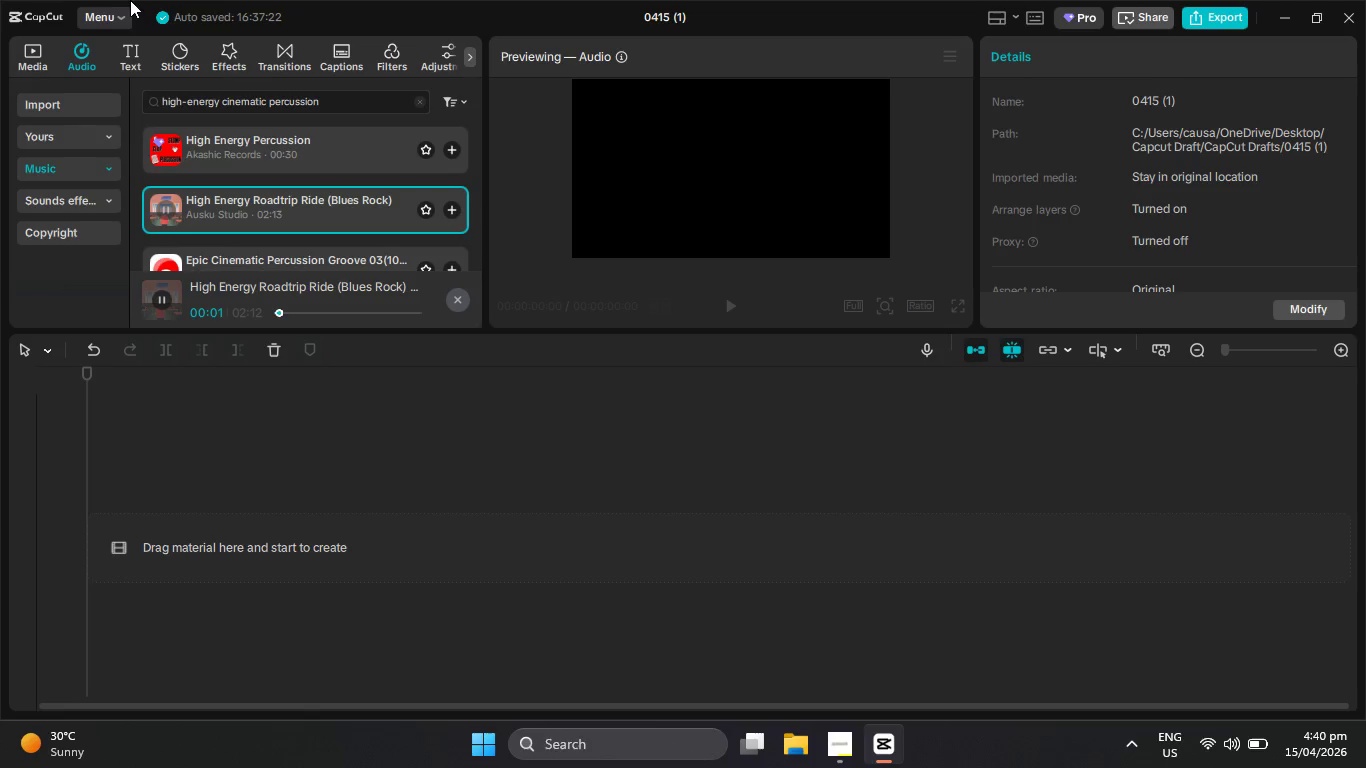 
left_click([342, 151])
 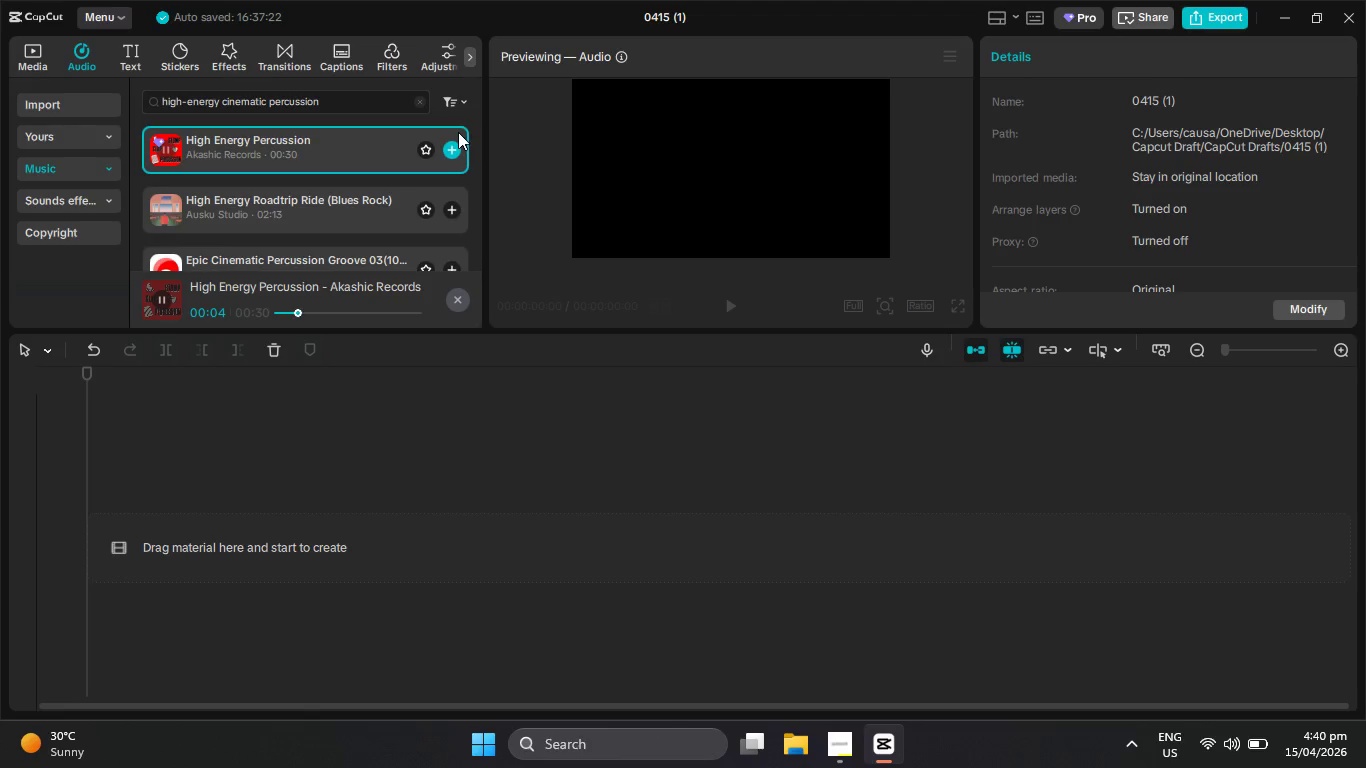 
wait(9.52)
 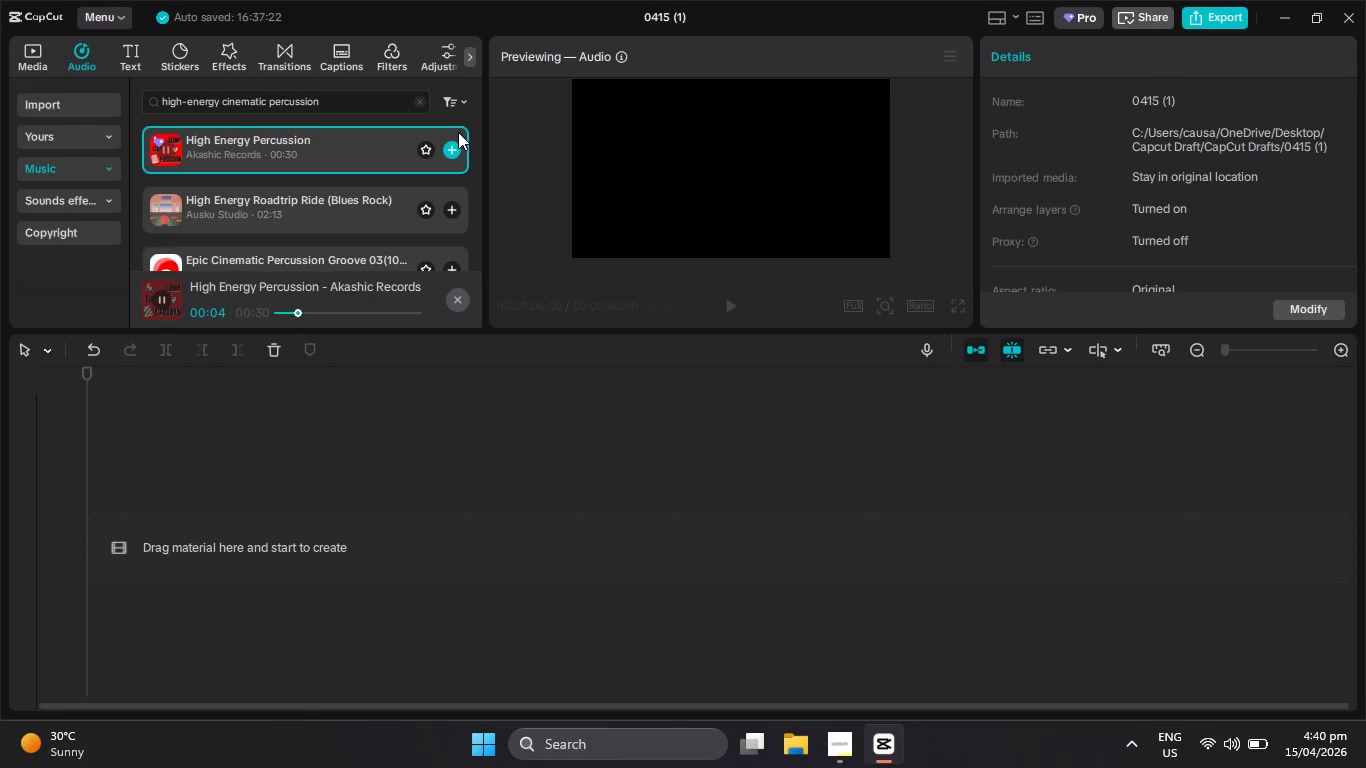 
left_click([450, 145])
 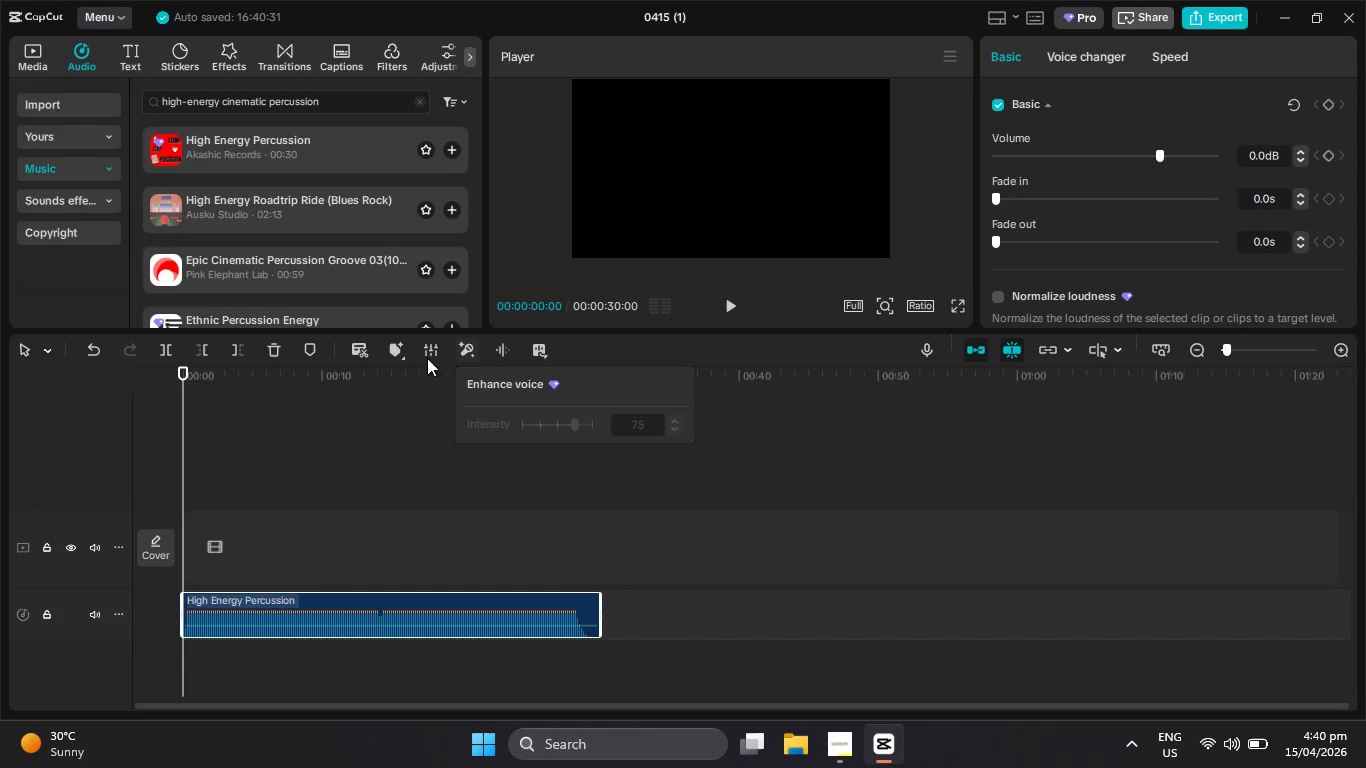 
left_click([385, 350])
 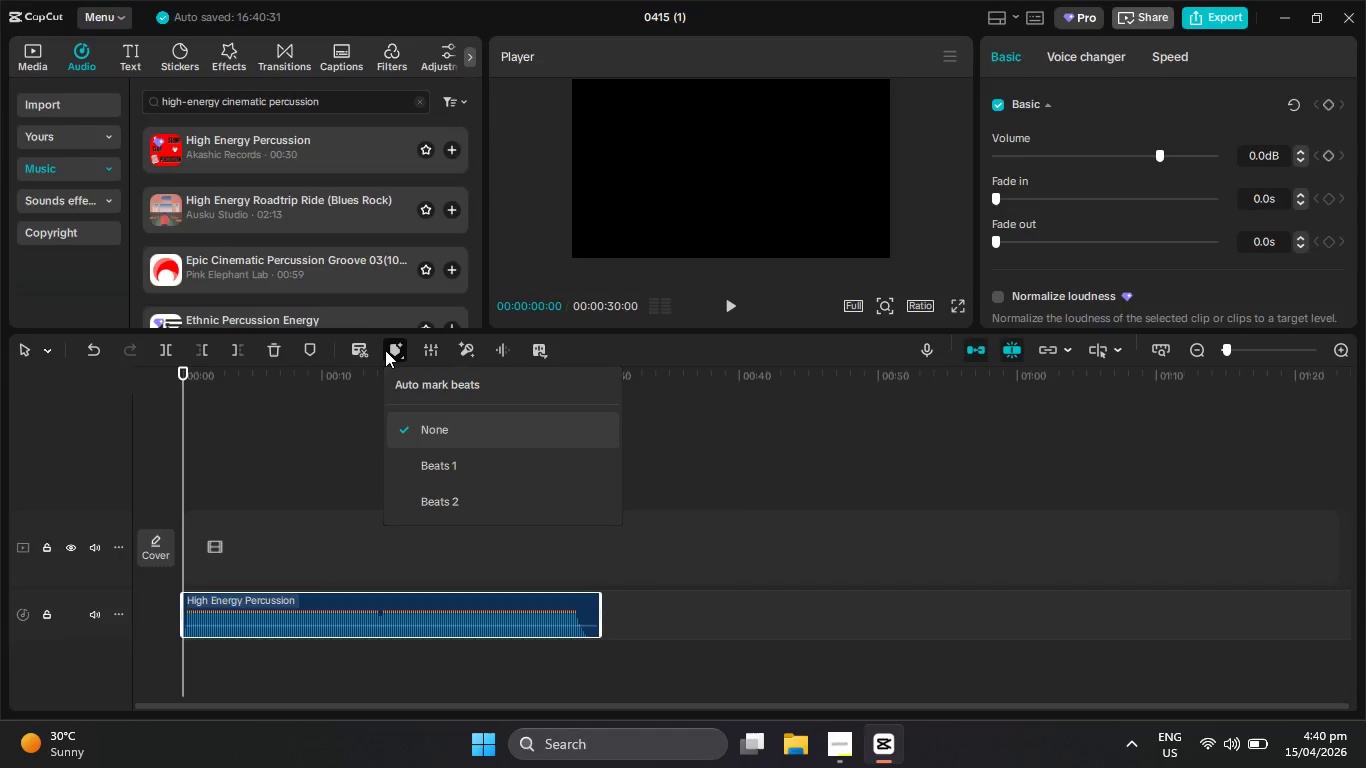 
mouse_move([406, 371])
 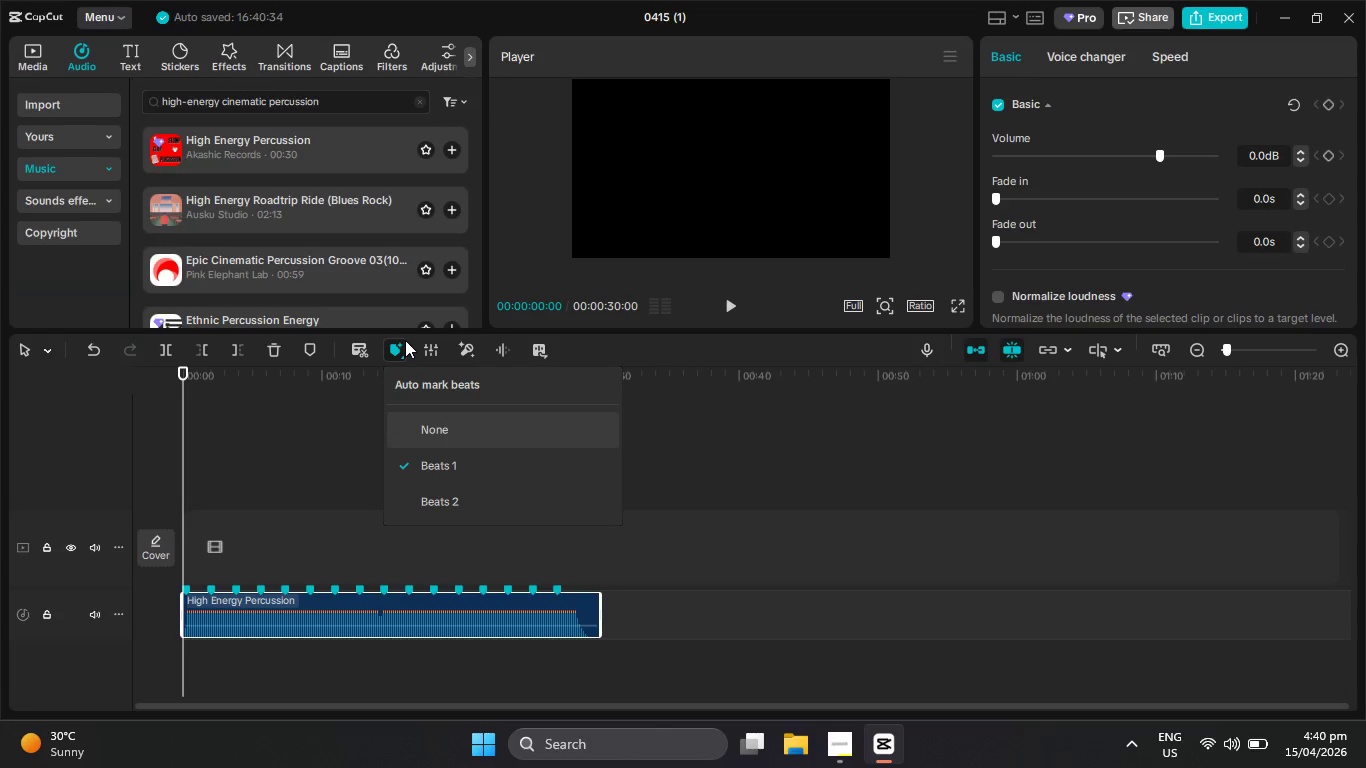 
left_click([399, 351])
 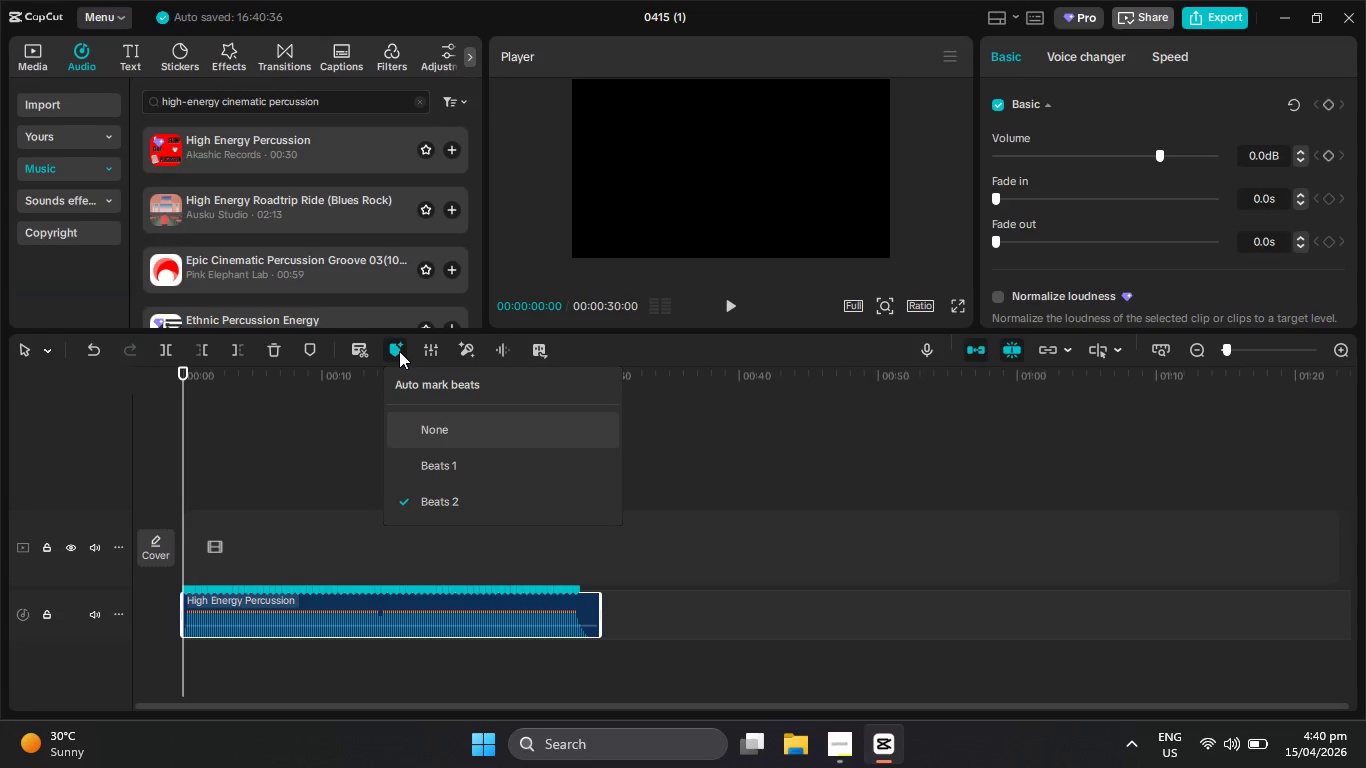 
left_click([399, 351])
 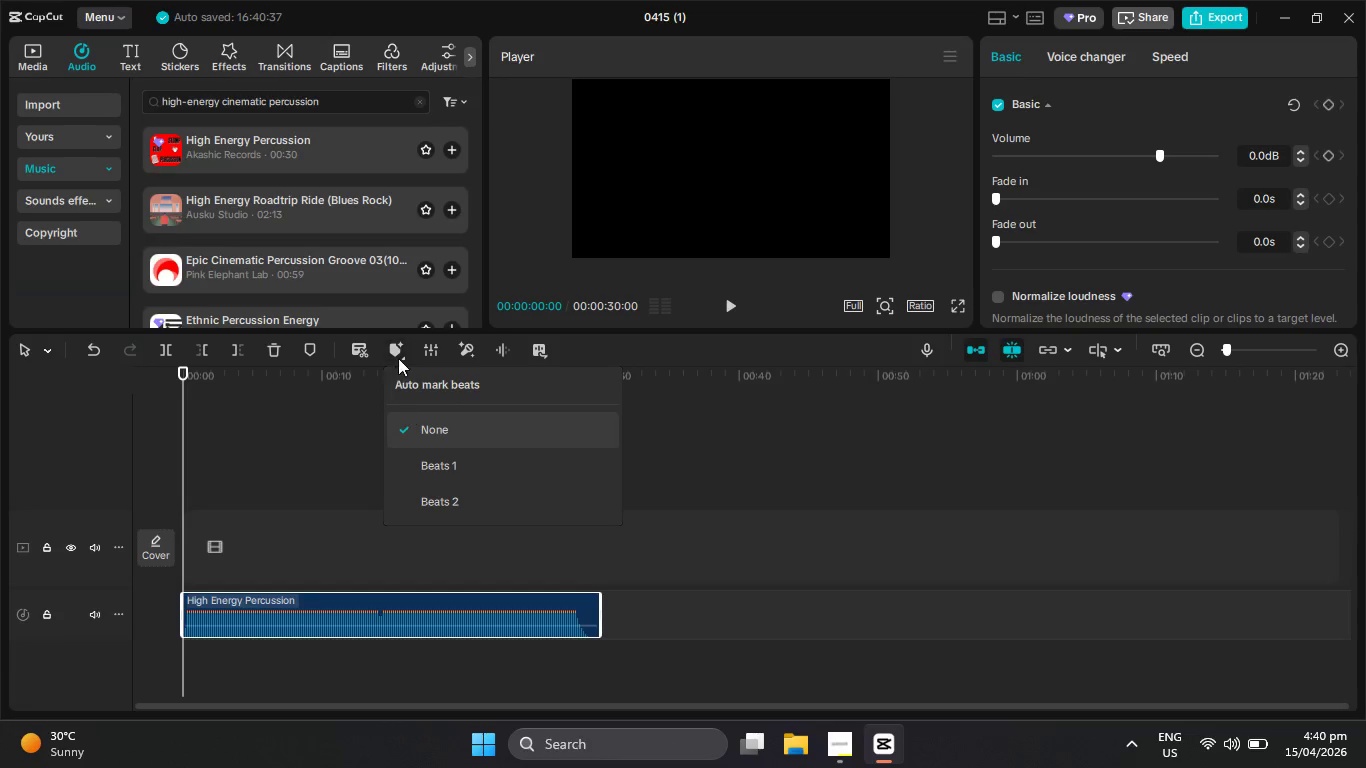 
left_click([402, 355])
 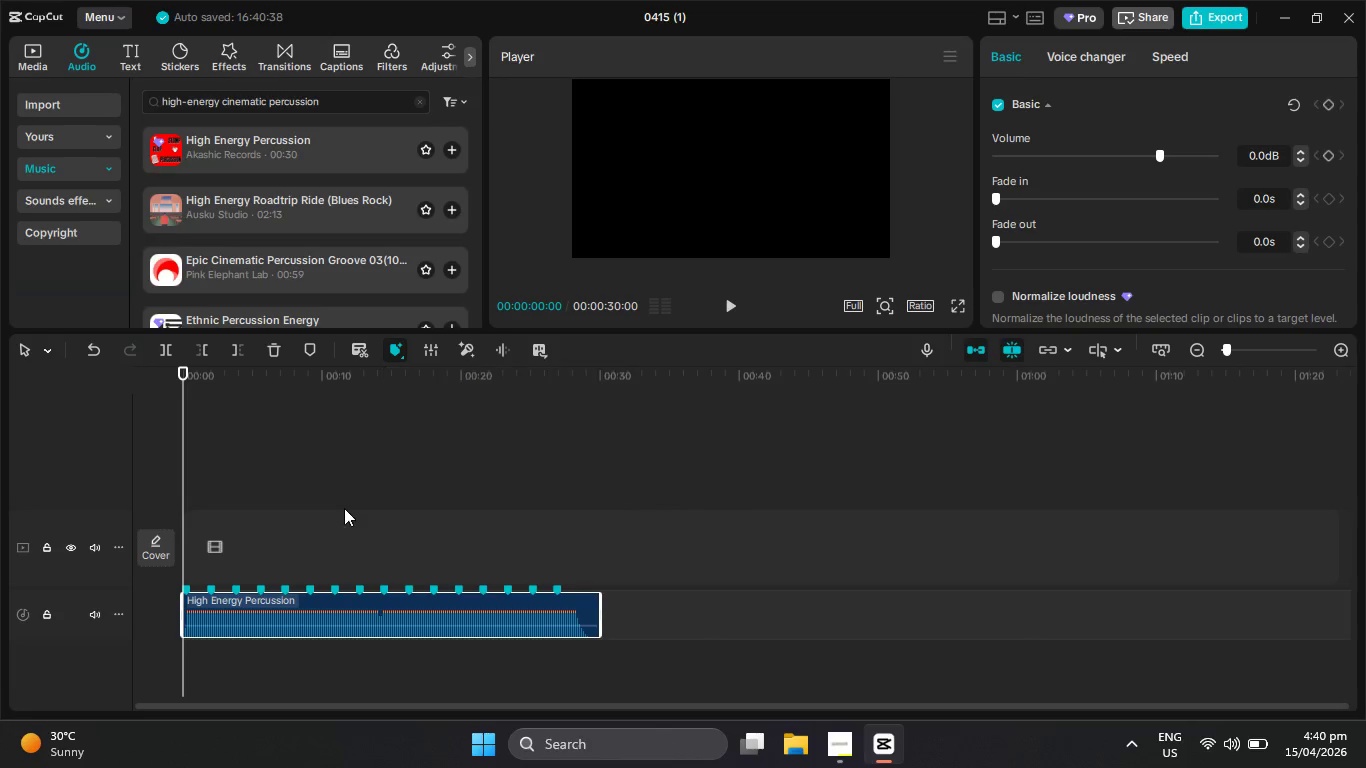 
hold_key(key=ControlLeft, duration=0.67)
scroll: coordinate [336, 492], scroll_direction: up, amount: 14.0
 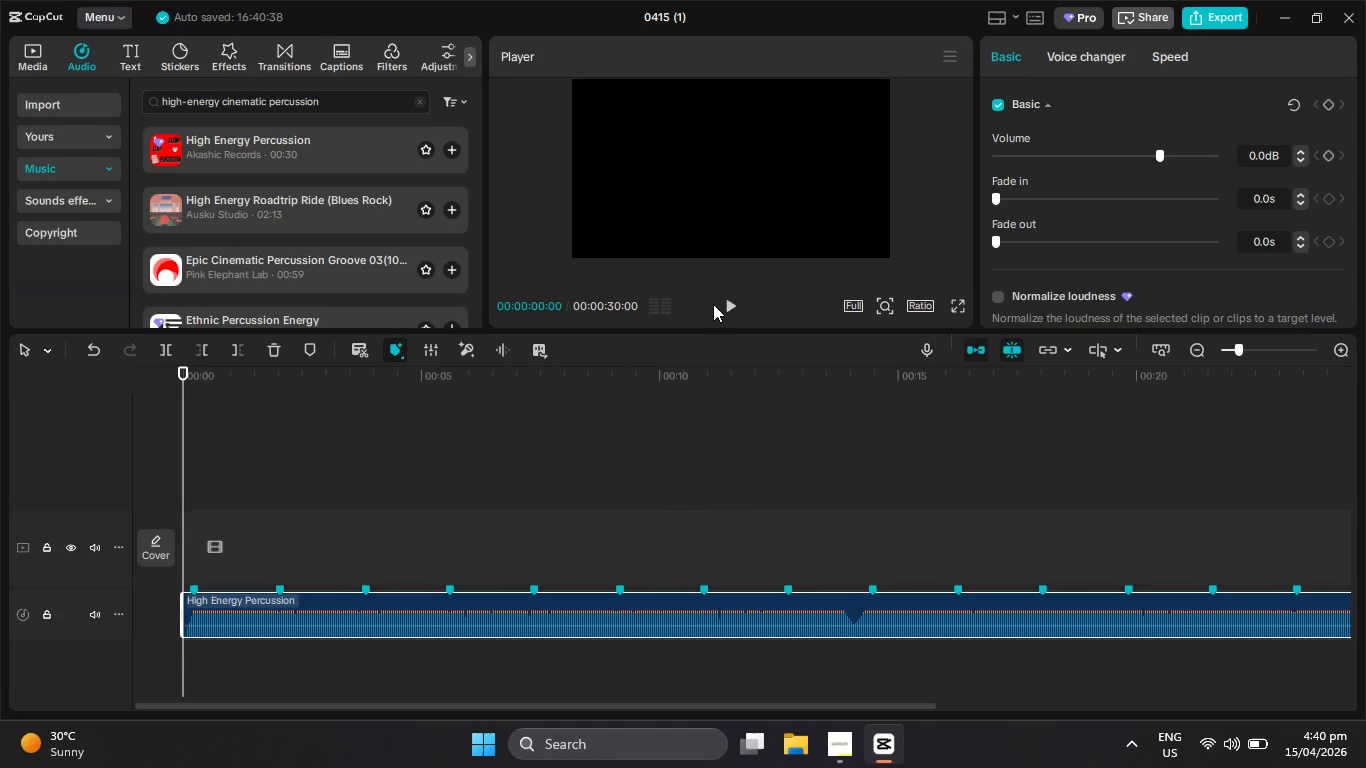 
left_click([730, 303])
 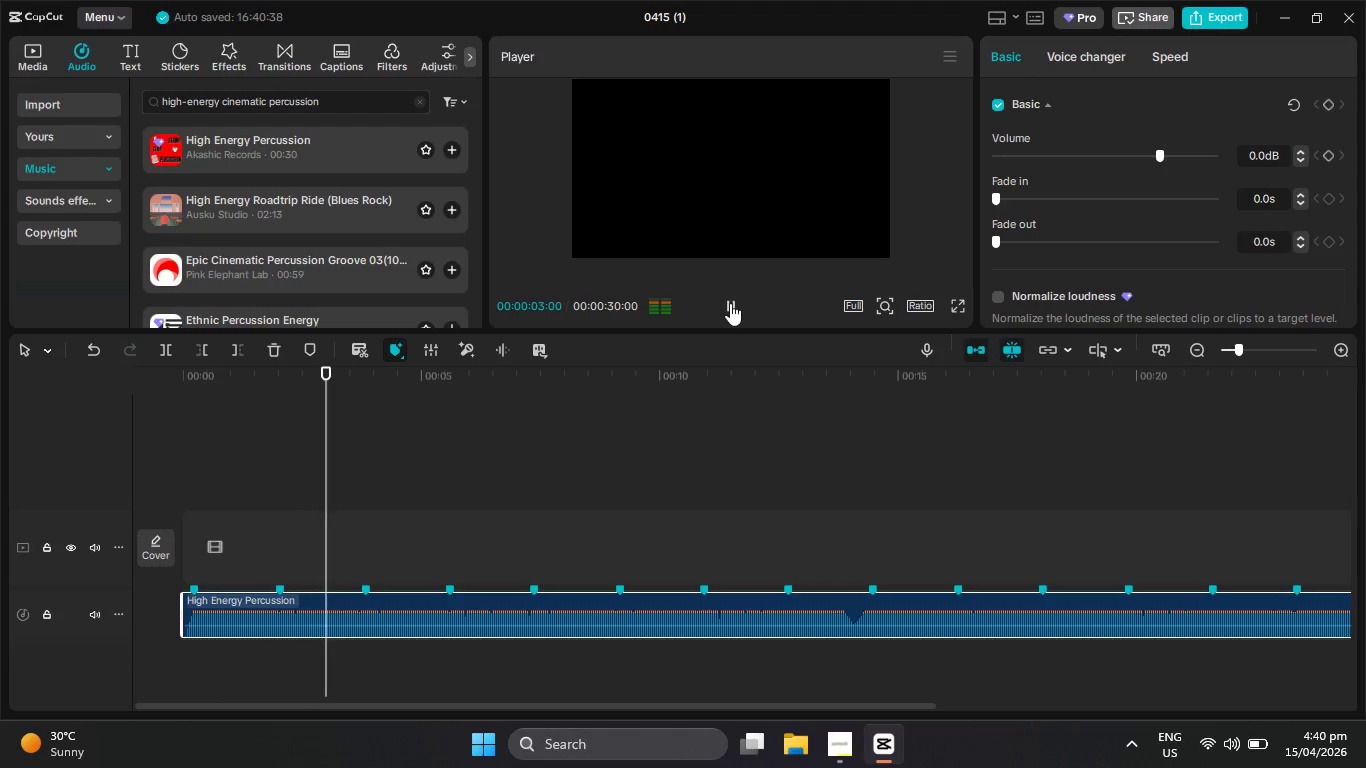 
left_click([730, 303])
 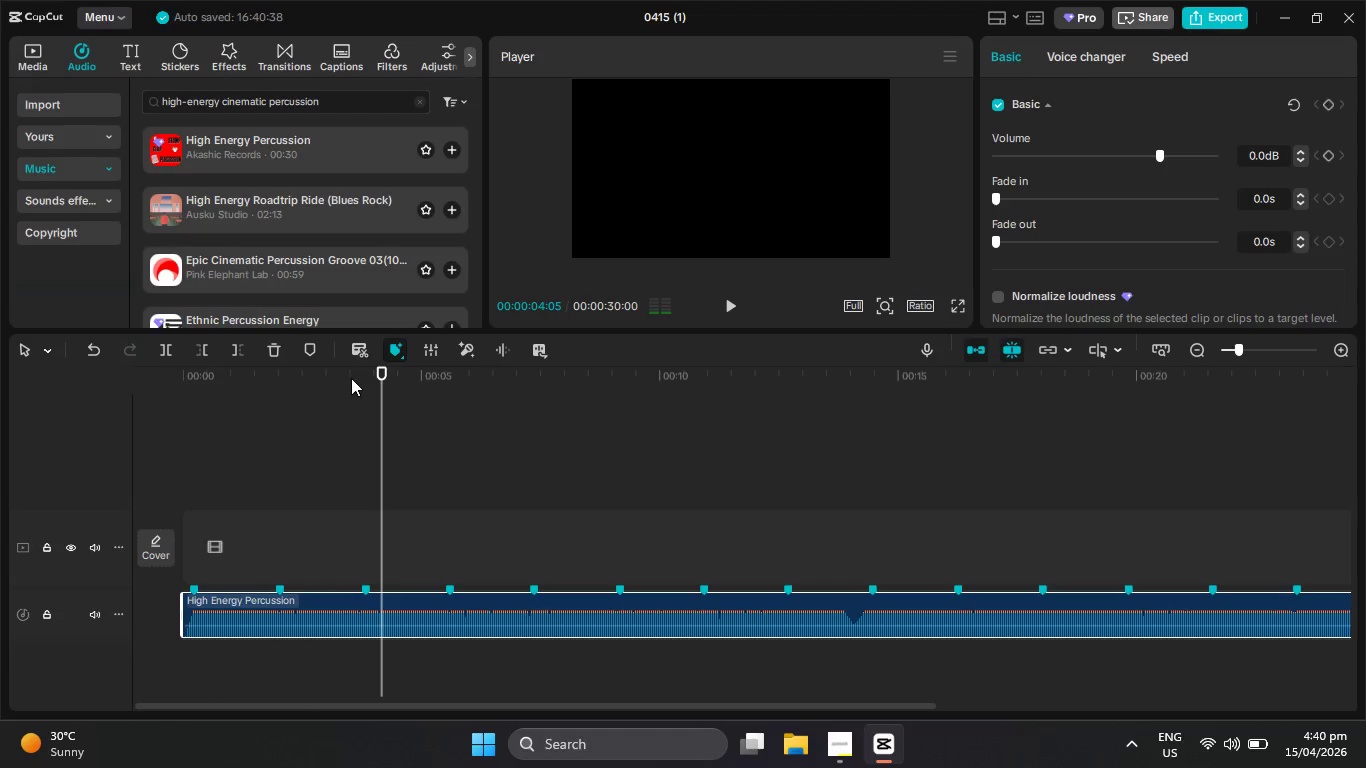 
left_click_drag(start_coordinate=[344, 378], to_coordinate=[139, 401])
 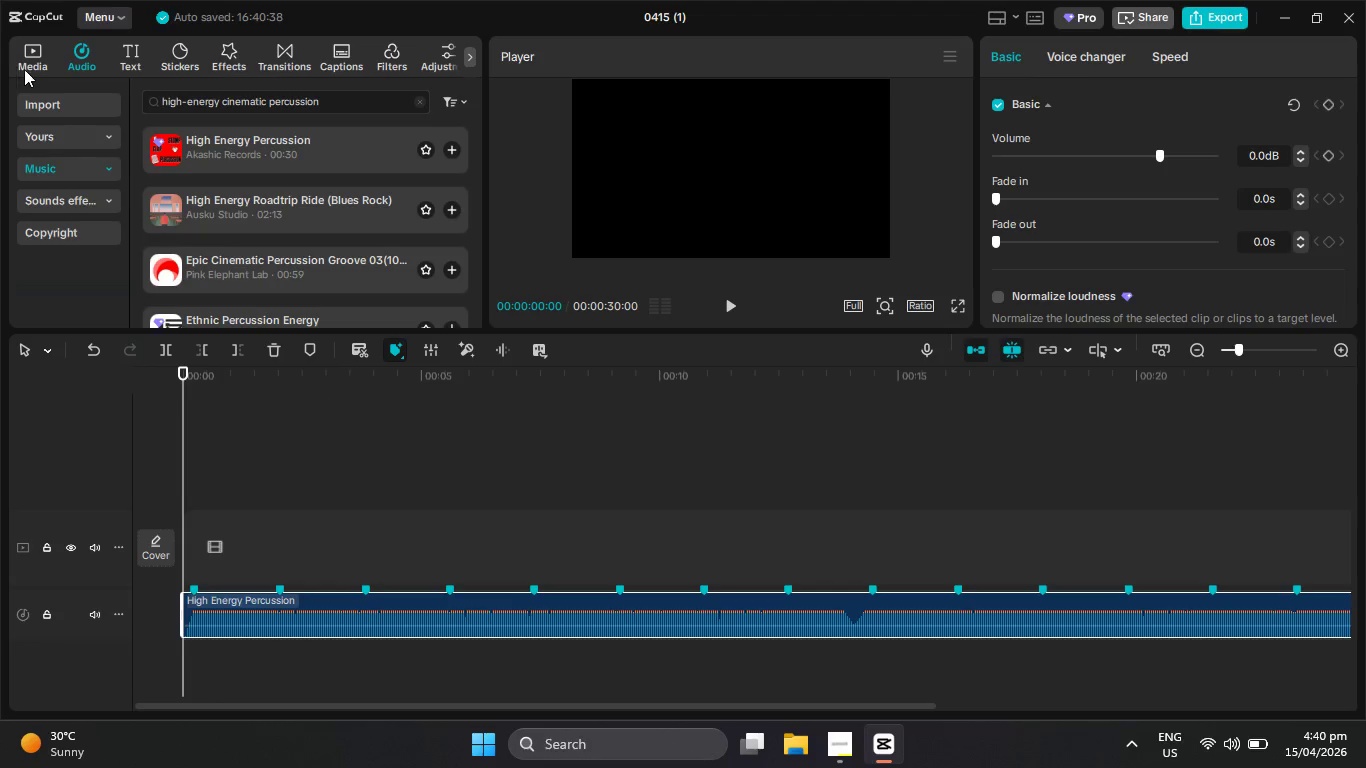 
left_click([43, 69])
 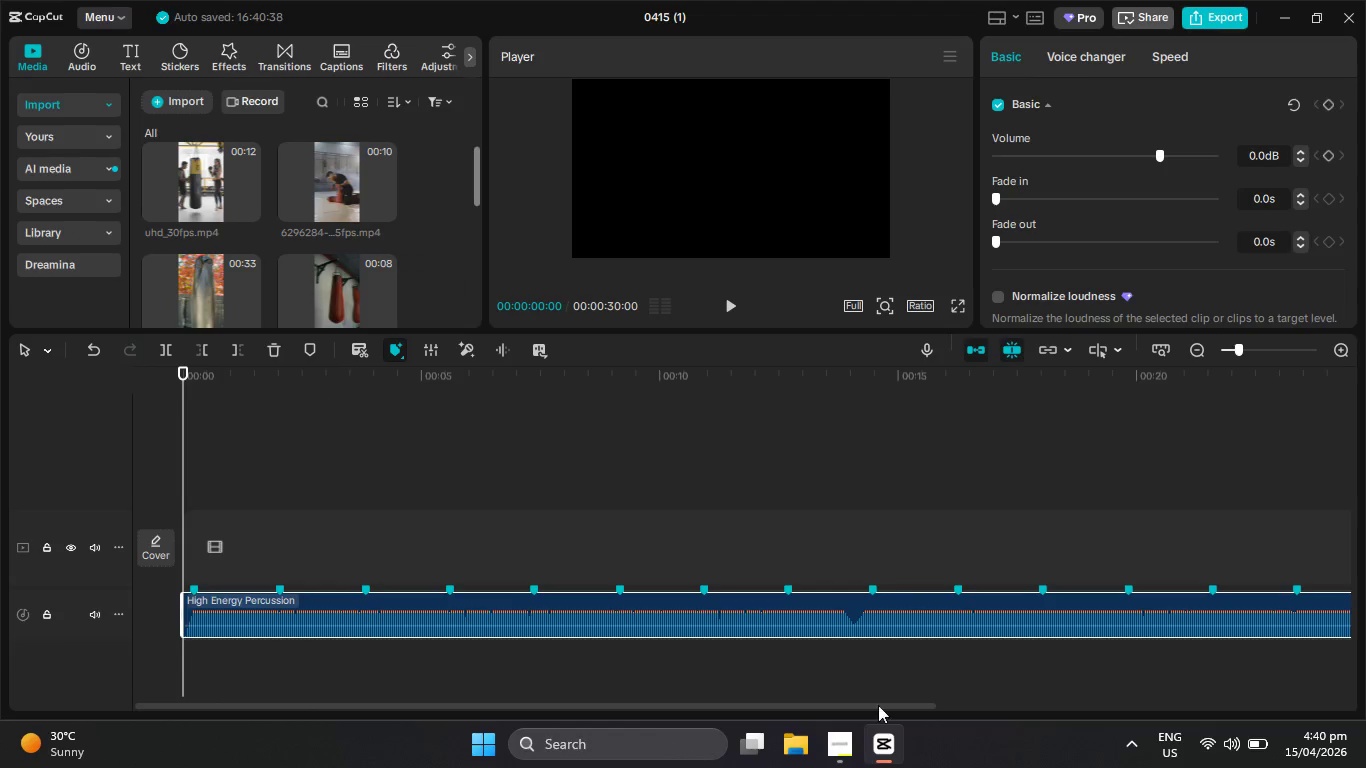 
left_click([844, 756])